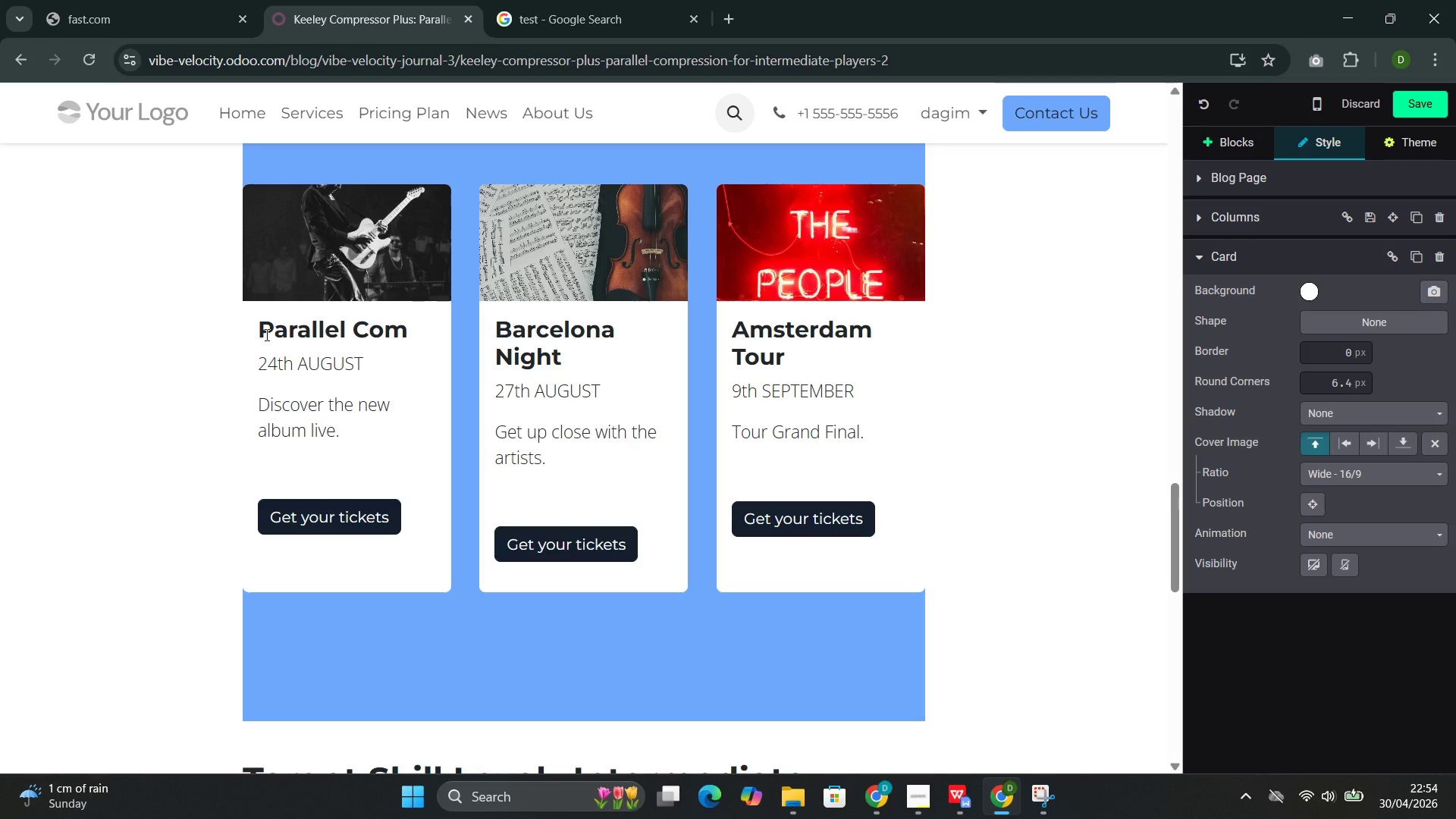 
type(pression Blen)
 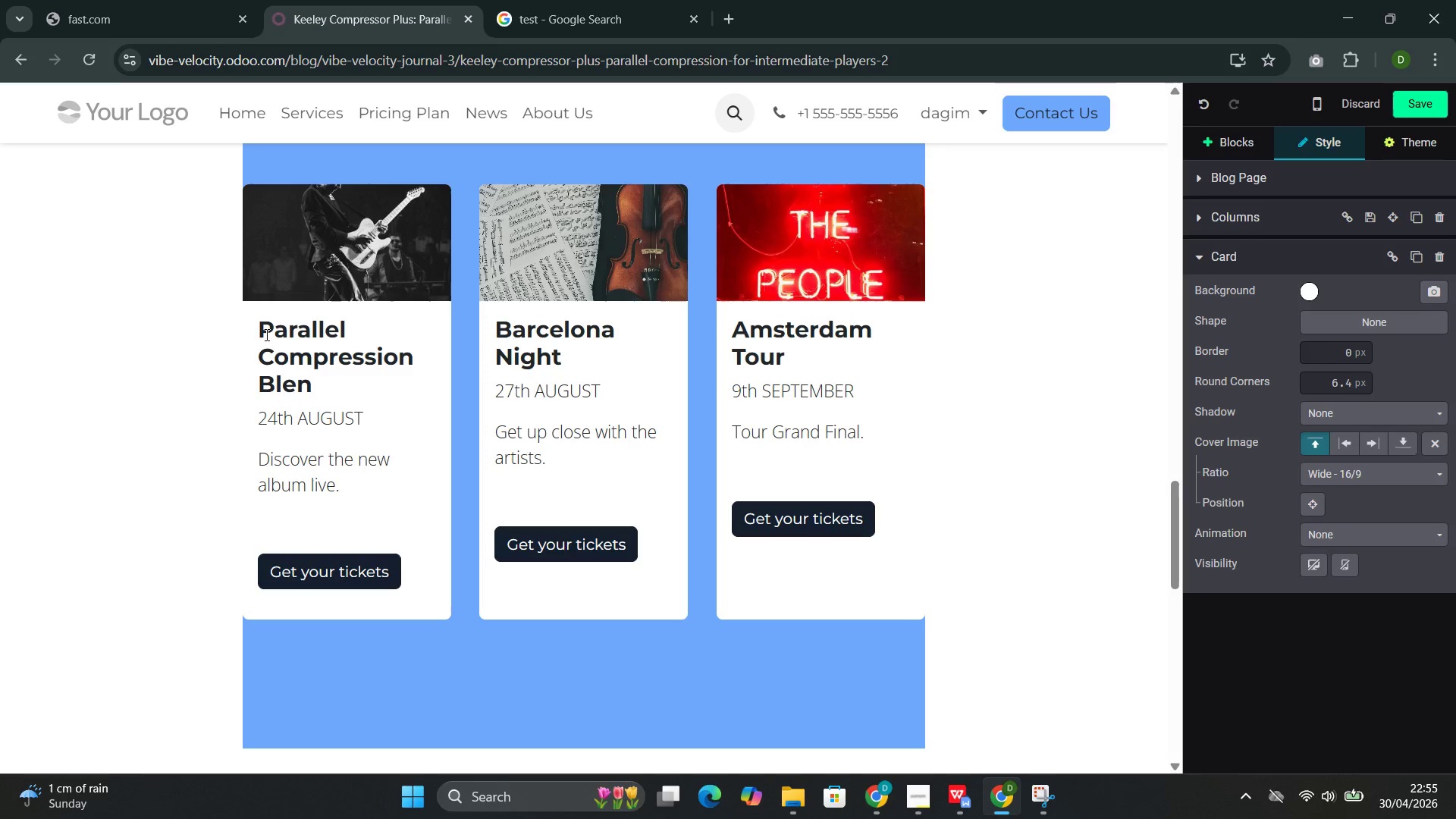 
wait(5.7)
 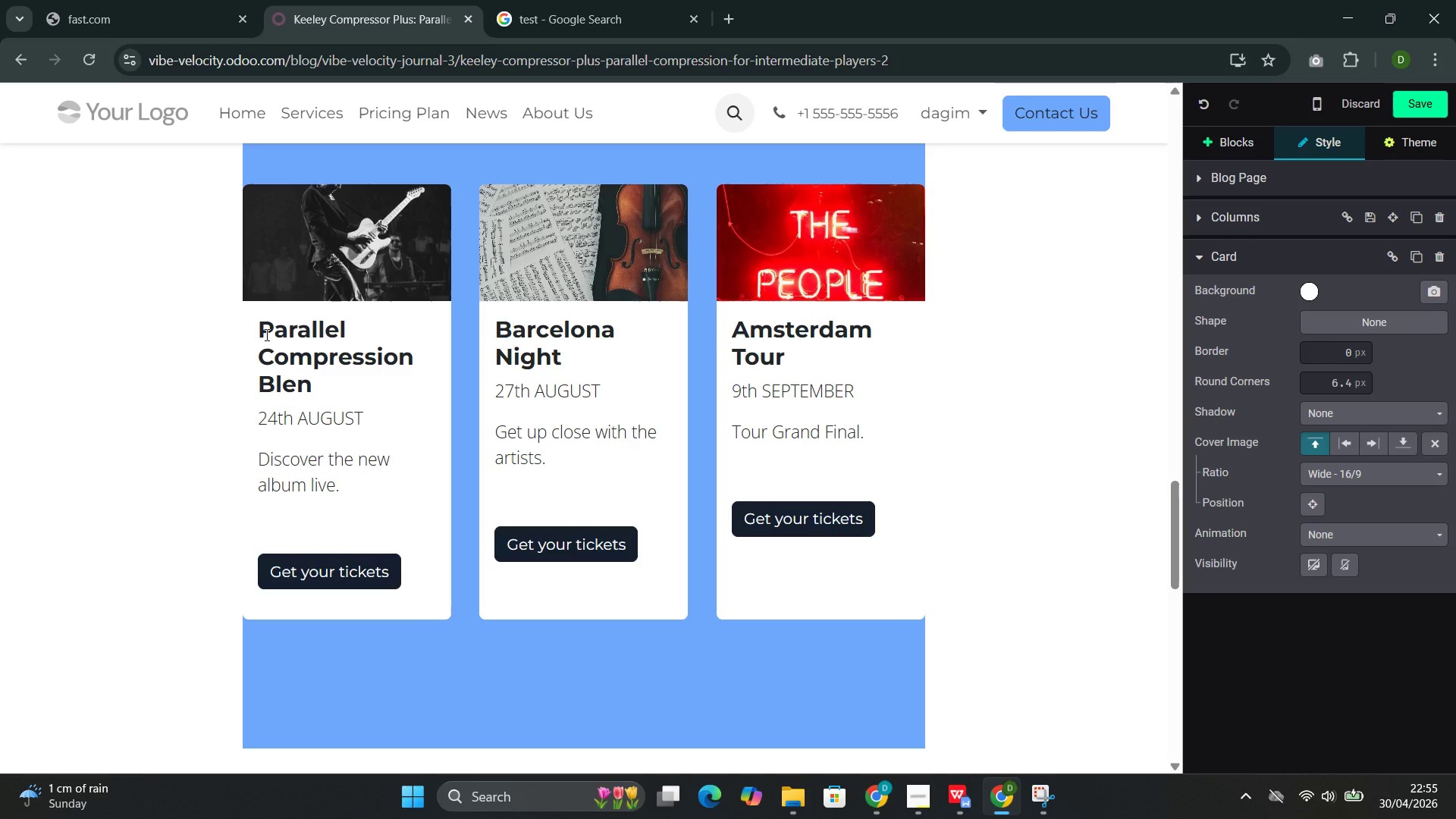 
left_click_drag(start_coordinate=[394, 569], to_coordinate=[269, 424])
 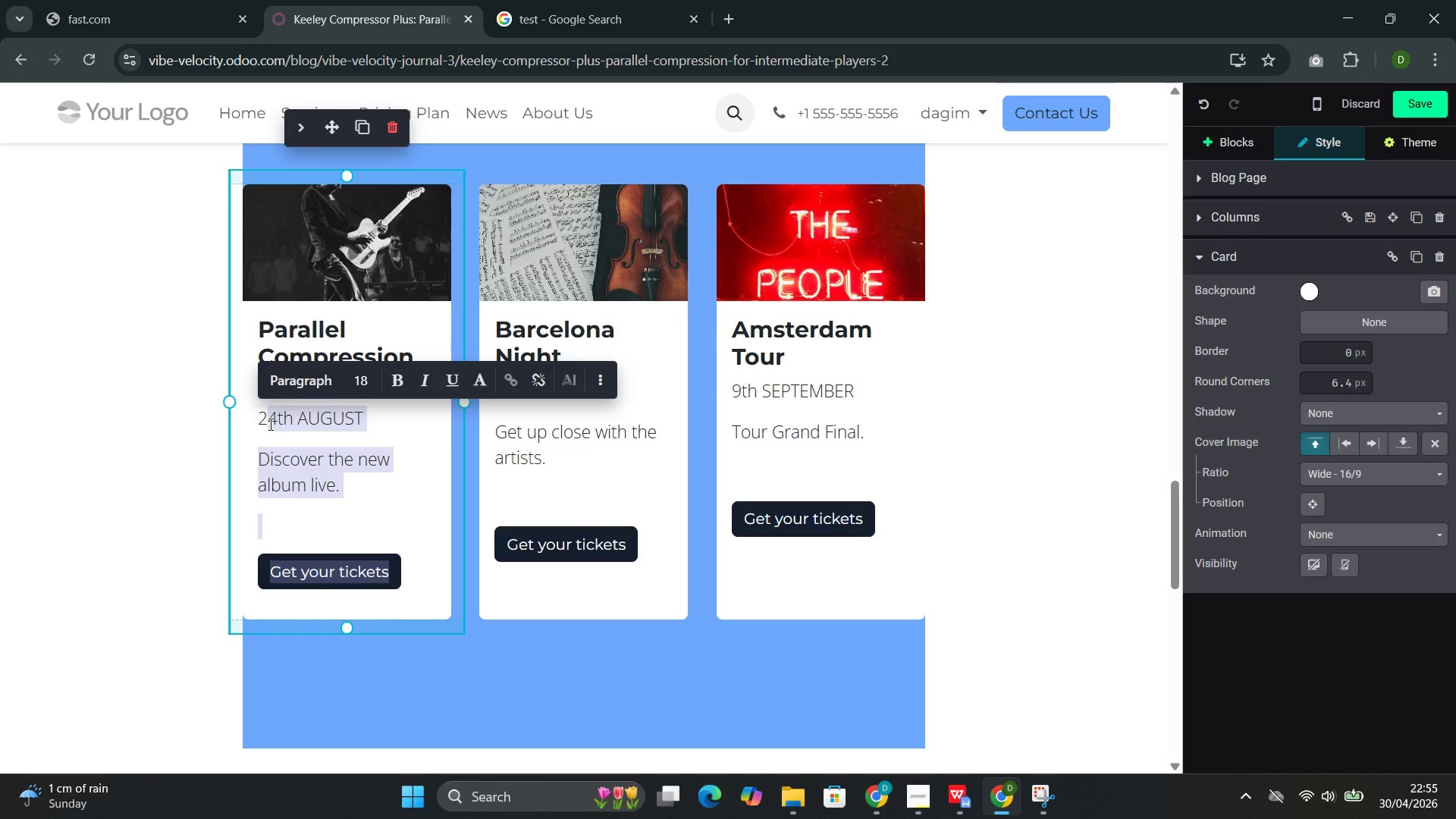 
key(Backspace)
key(Backspace)
type(Mix dry and compressed signal for )
 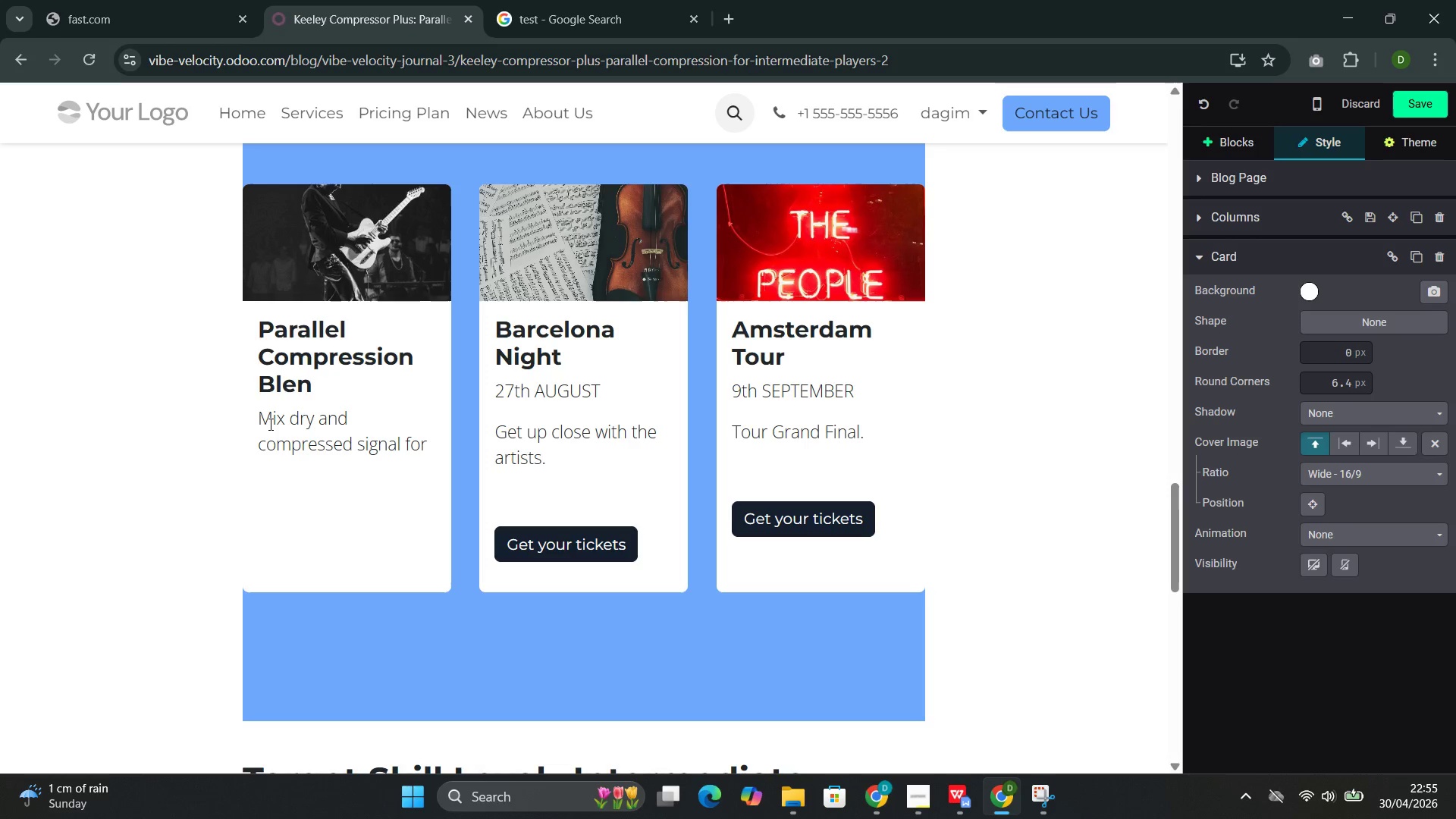 
wait(27.17)
 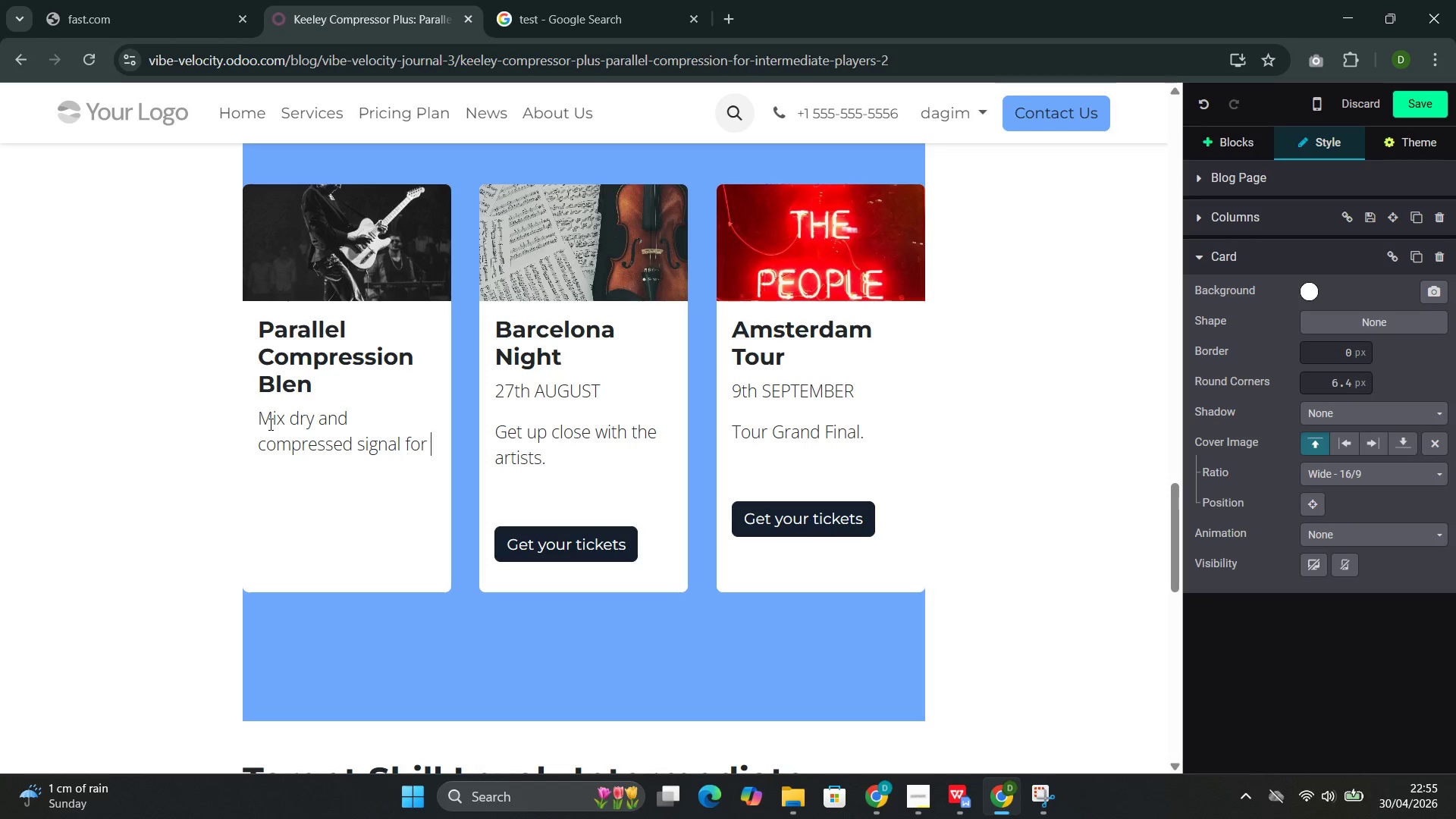 
type(natural )
 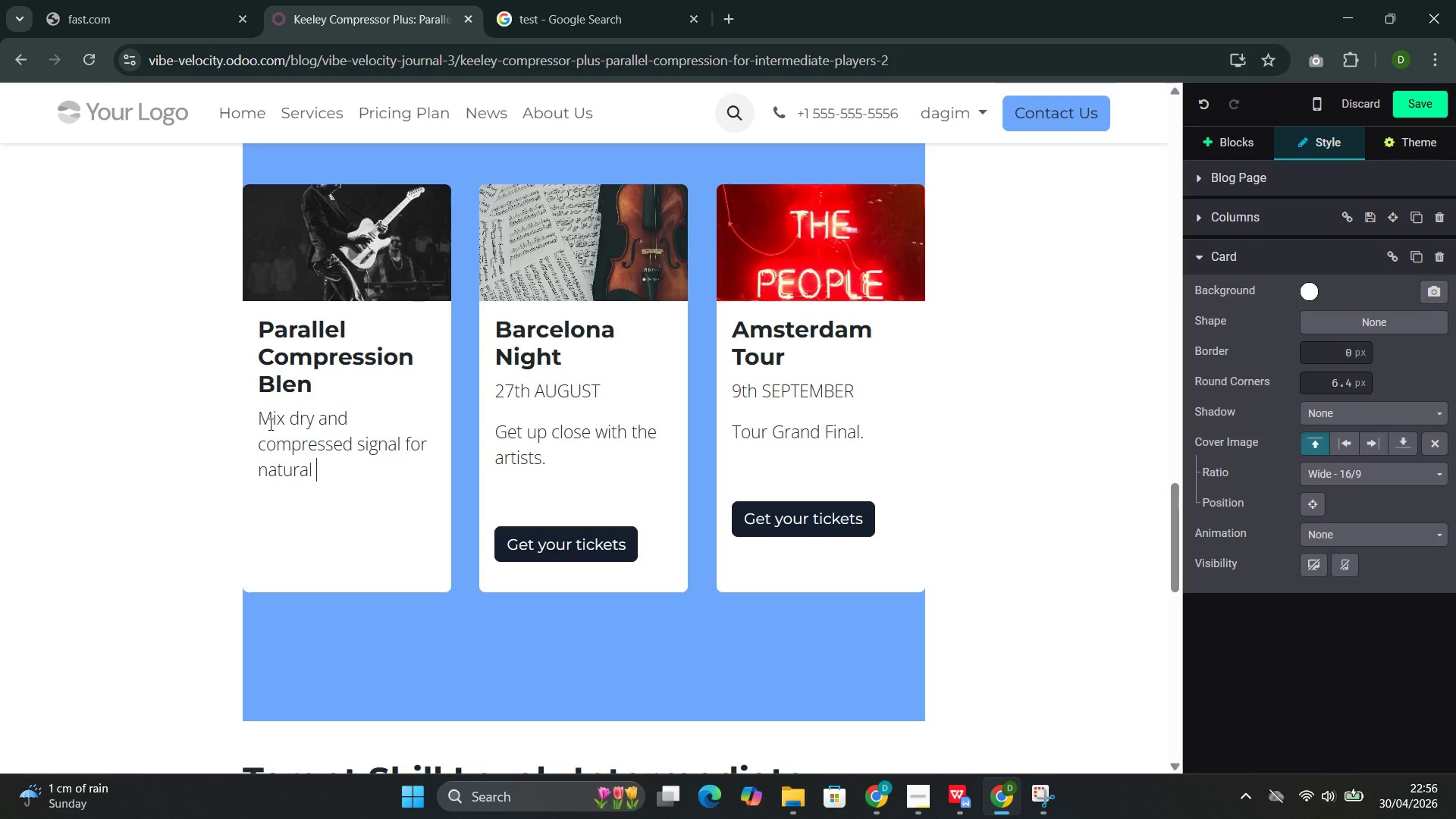 
wait(31.47)
 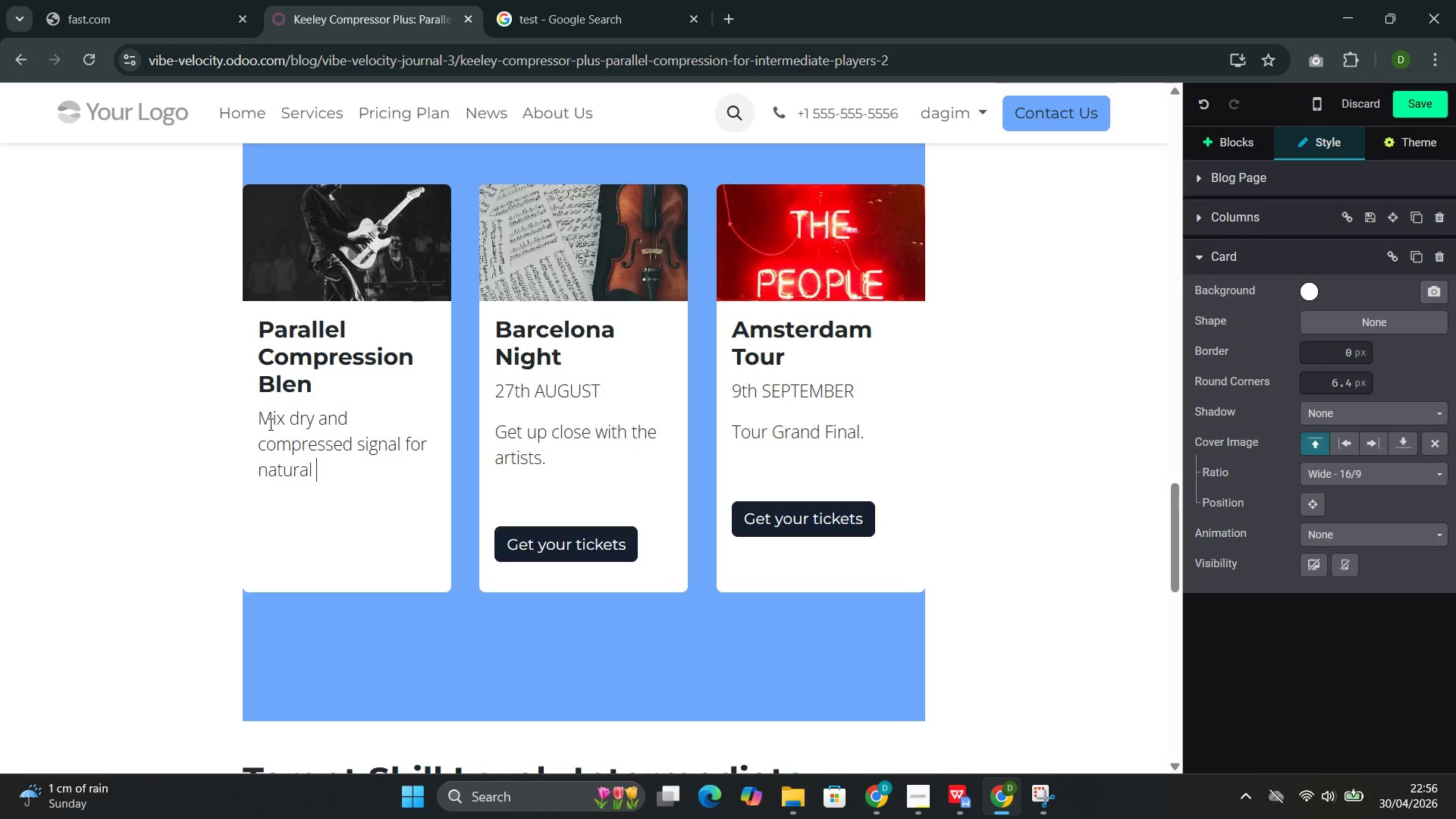 
type(dynami)
 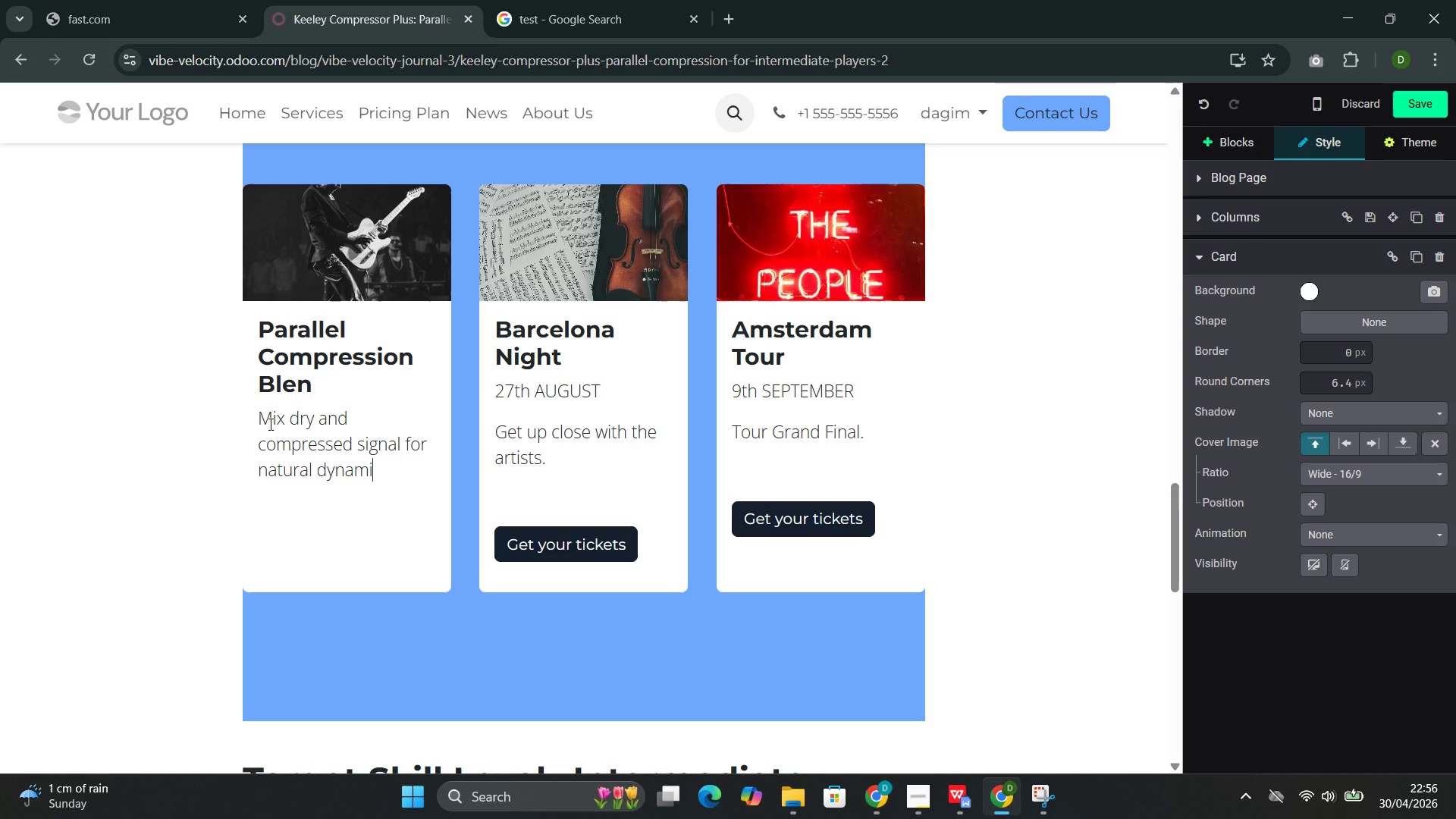 
type(cs. Retain your attack )
 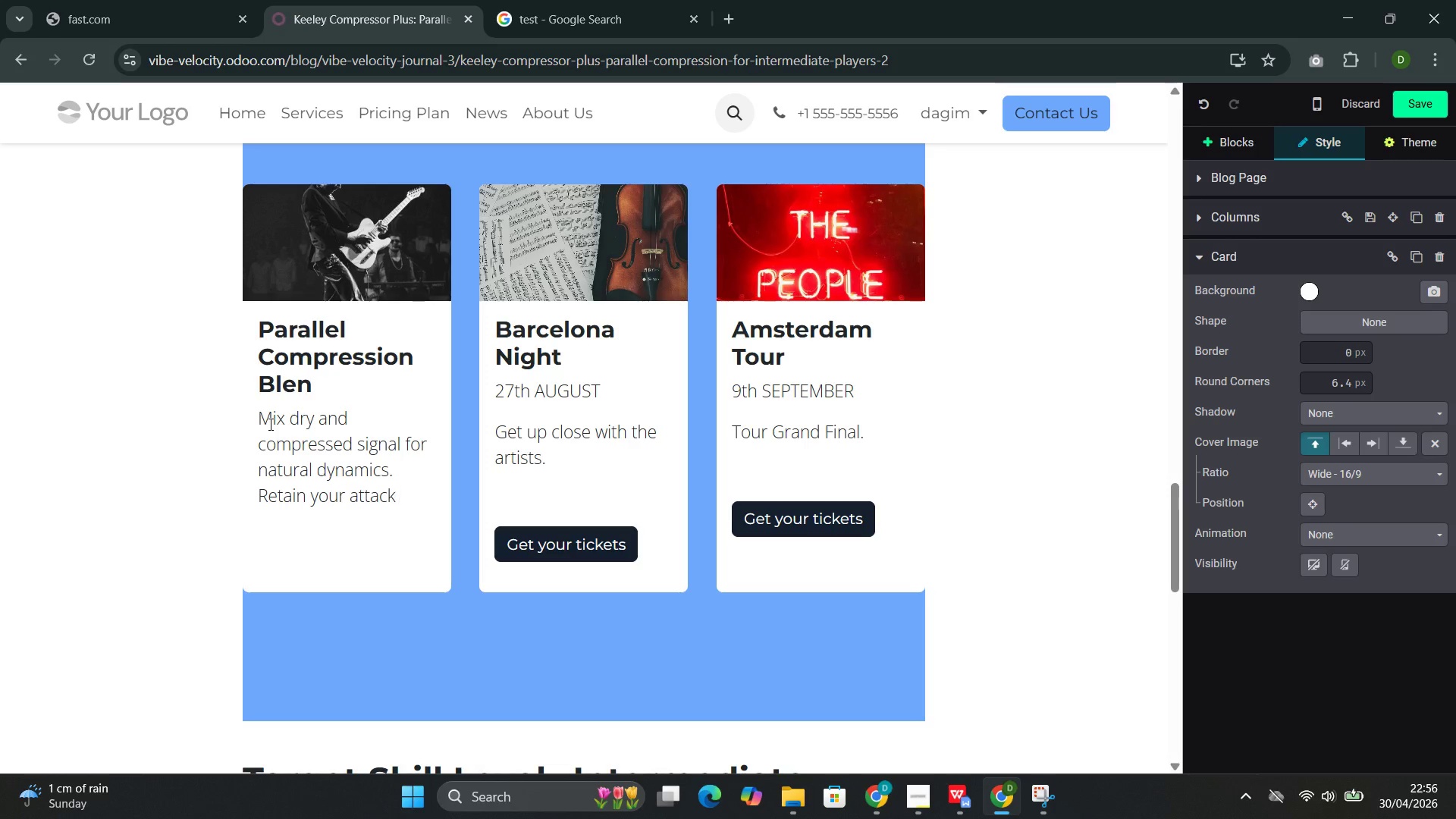 
type(while adding)
 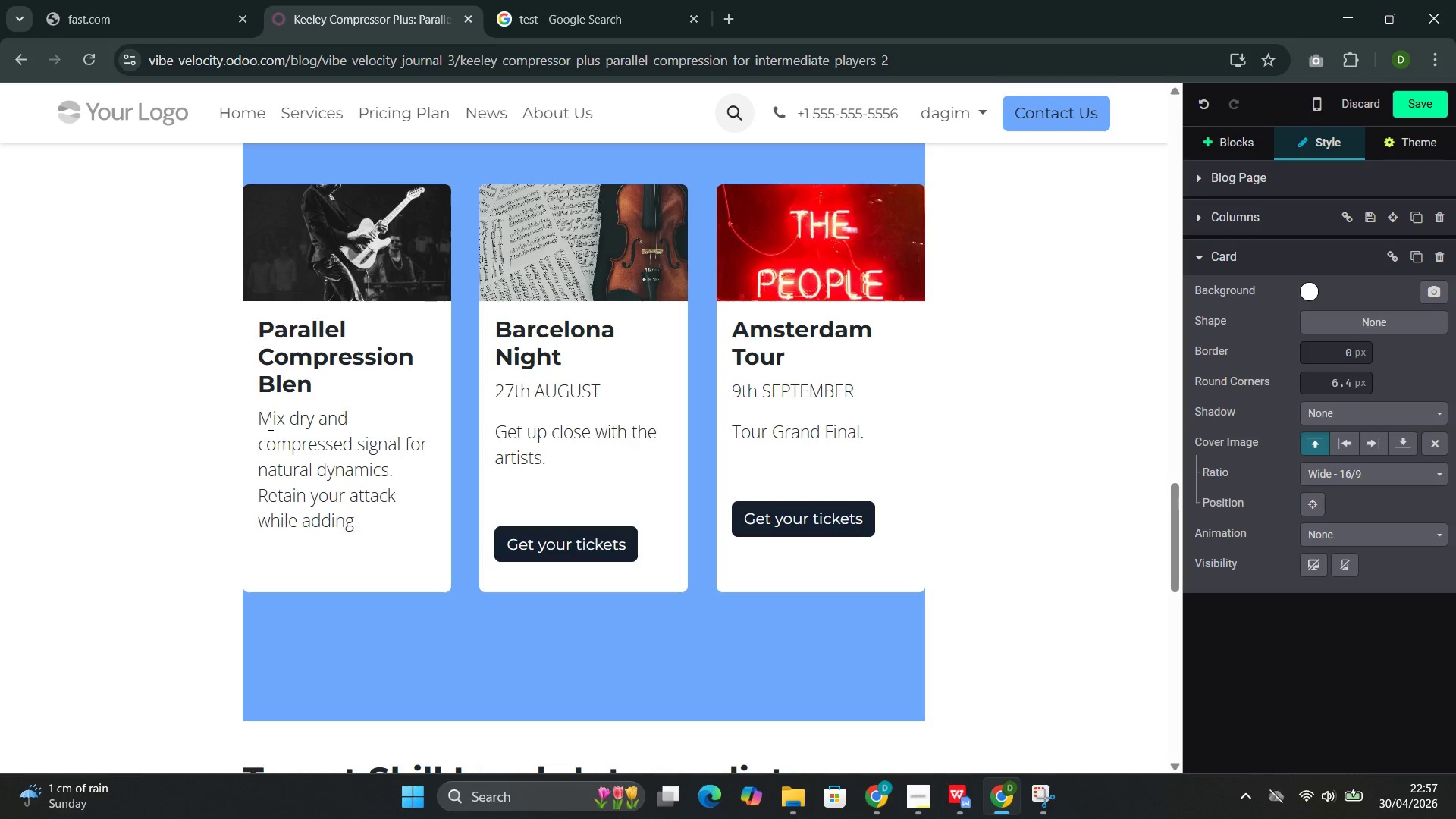 
wait(7.86)
 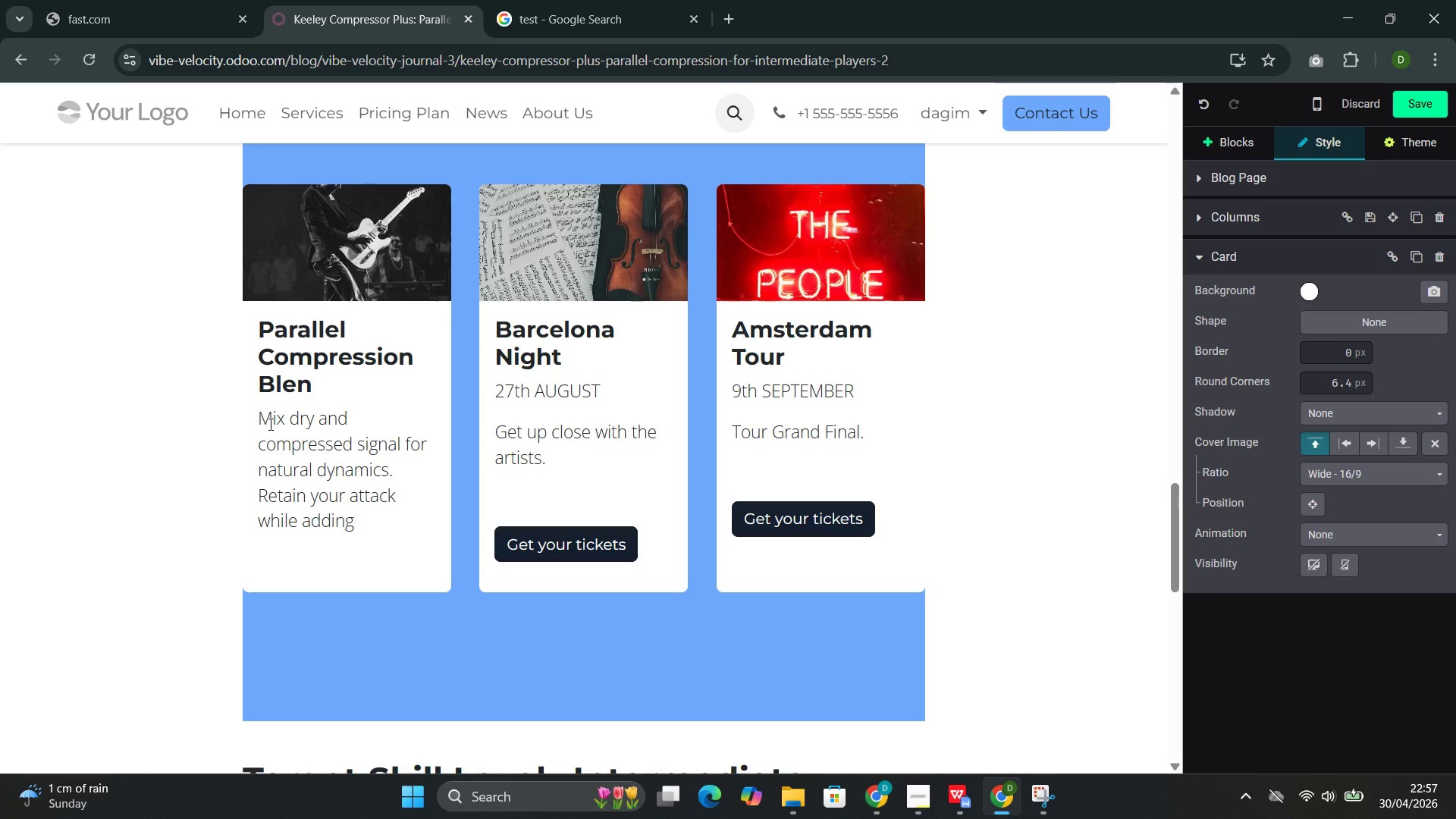 
type( body and )
 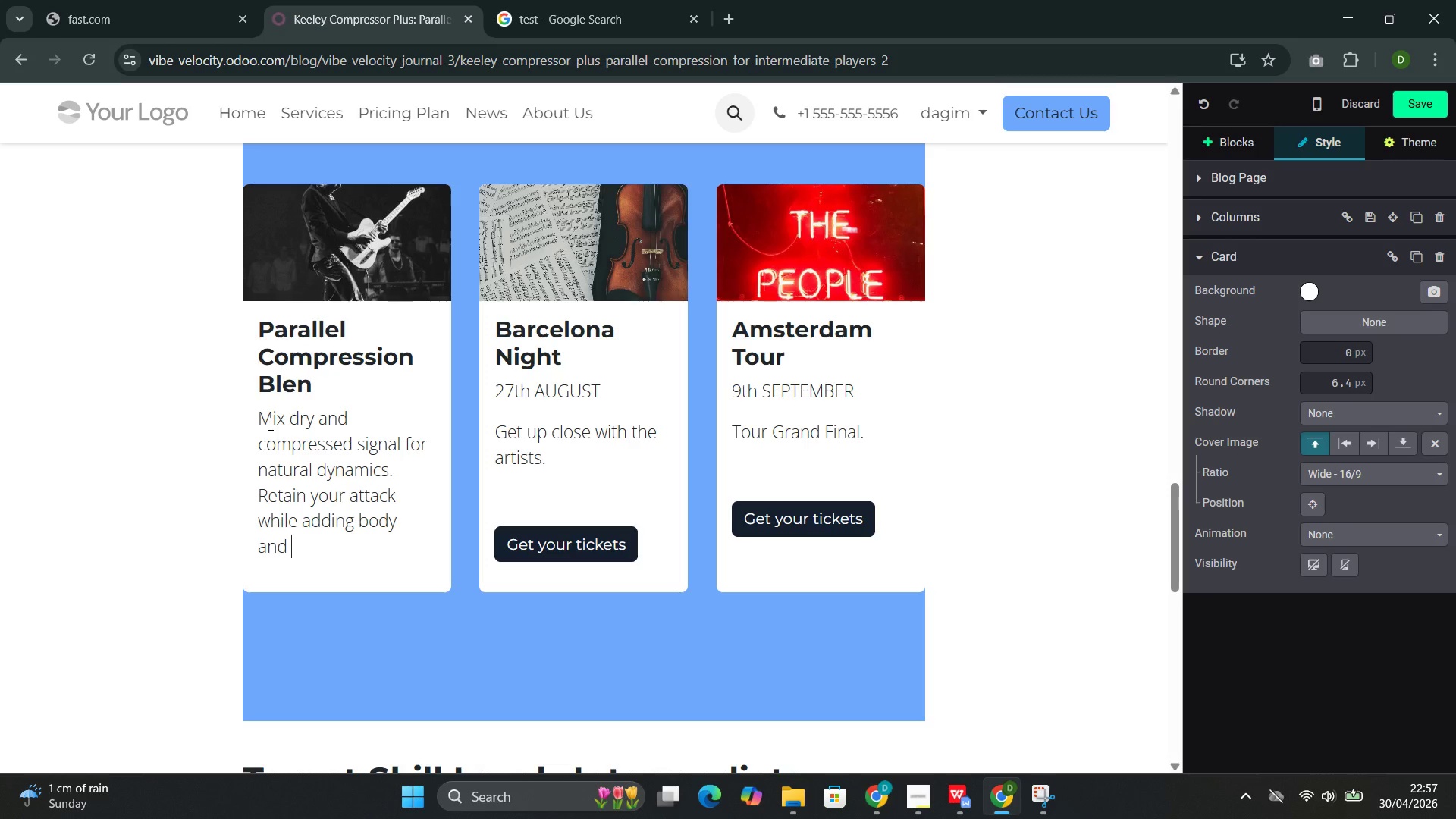 
wait(6.08)
 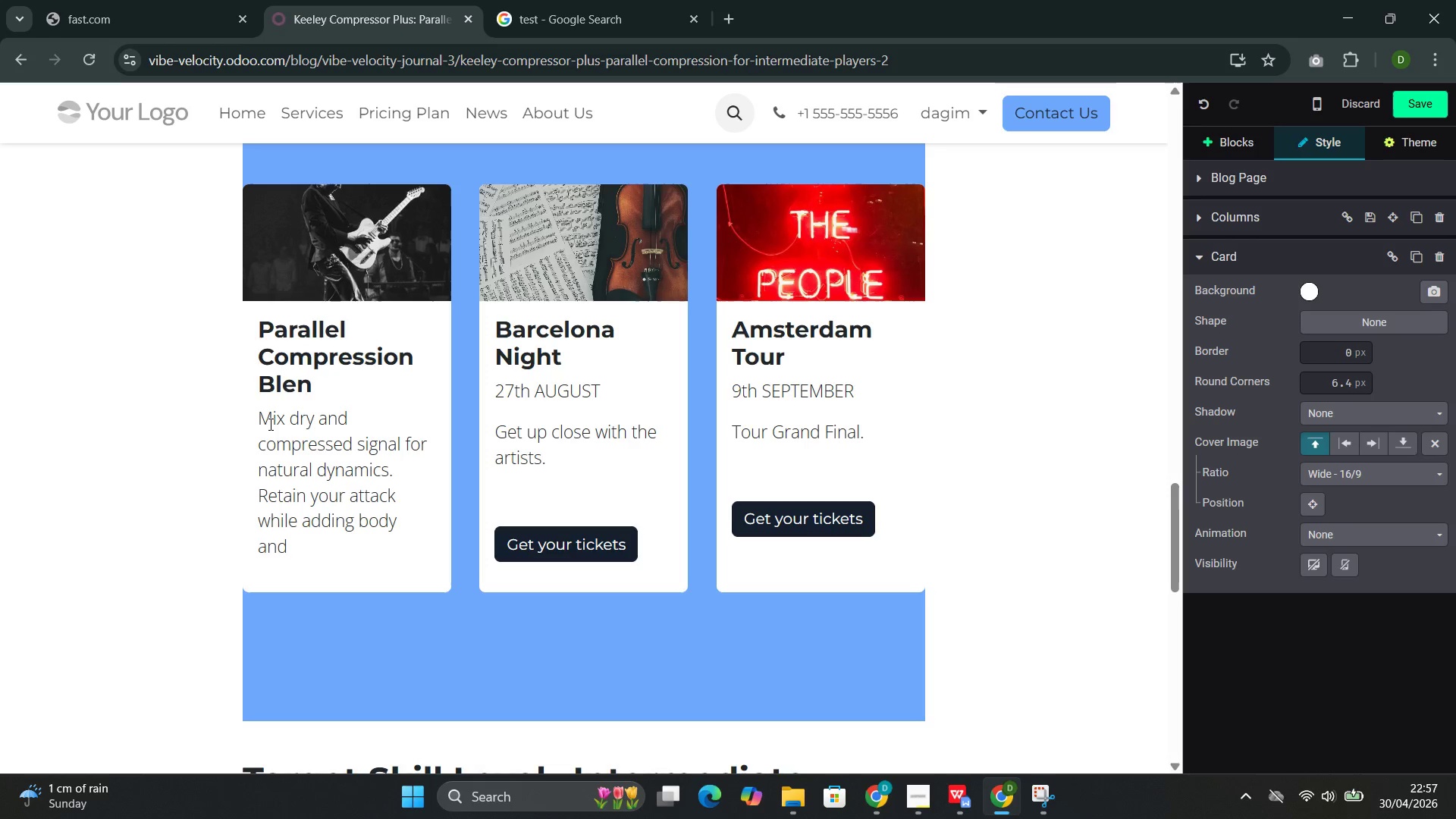 
type(sustain.)
 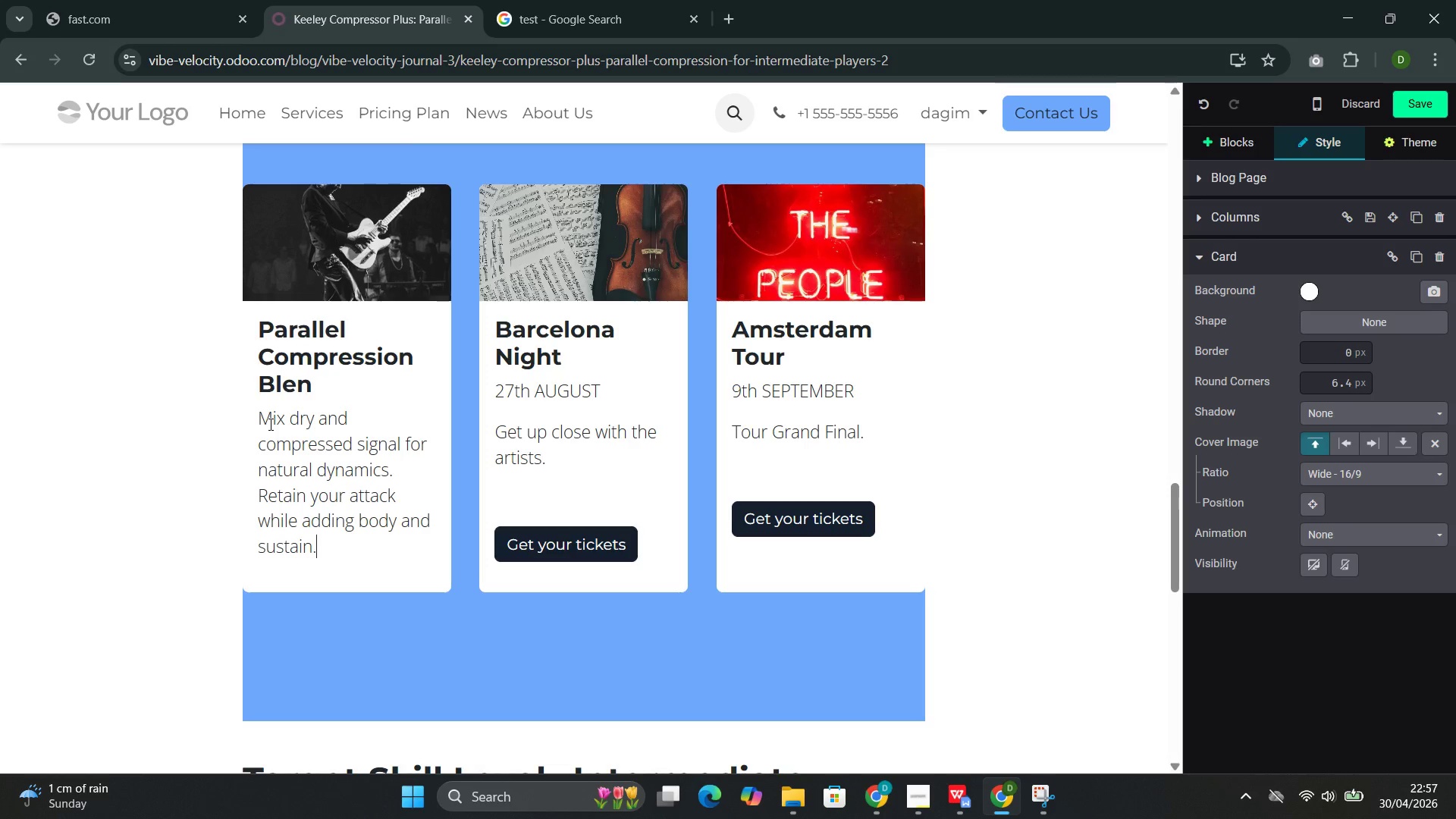 
wait(6.16)
 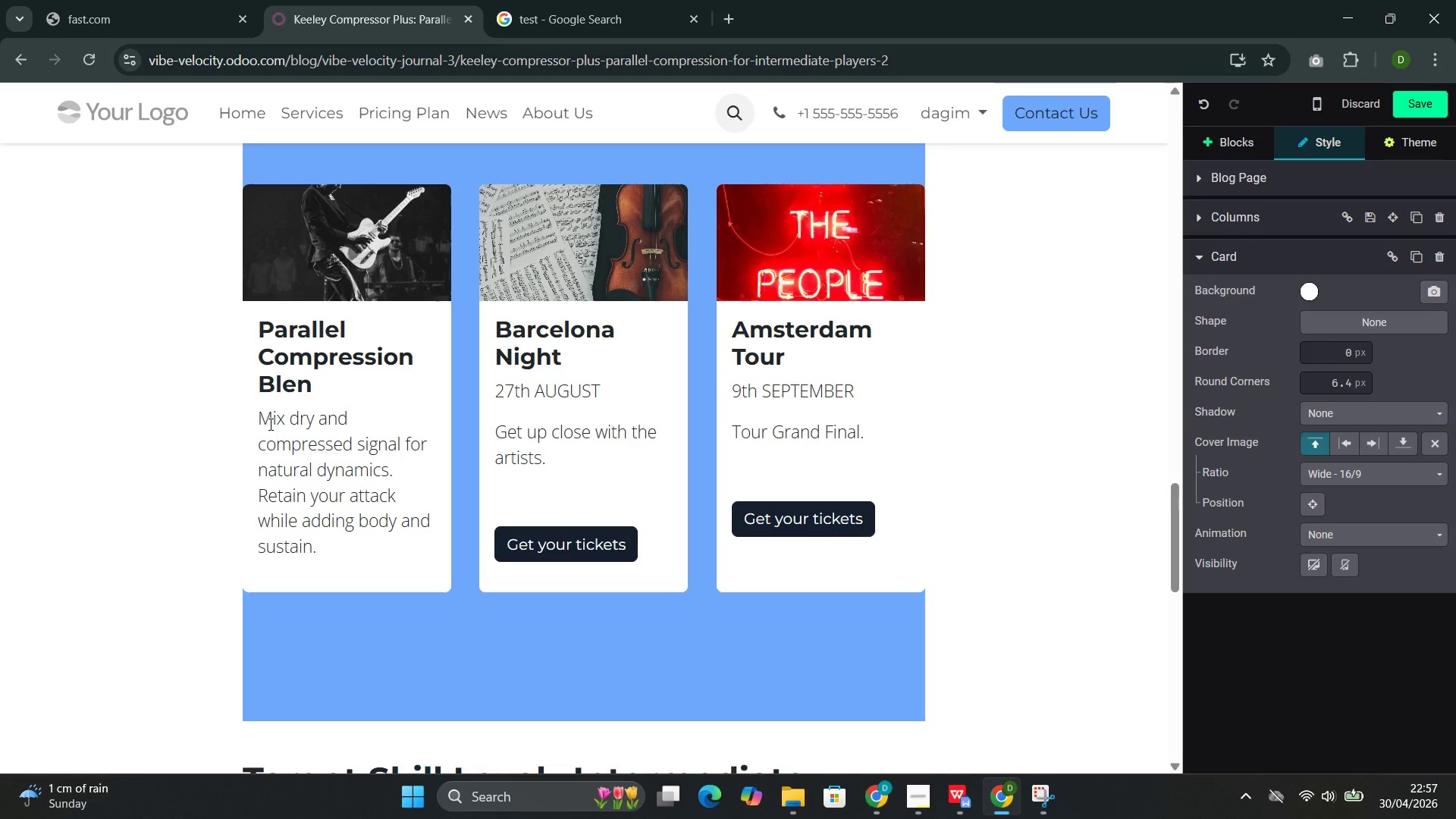 
left_click_drag(start_coordinate=[566, 361], to_coordinate=[514, 332])
 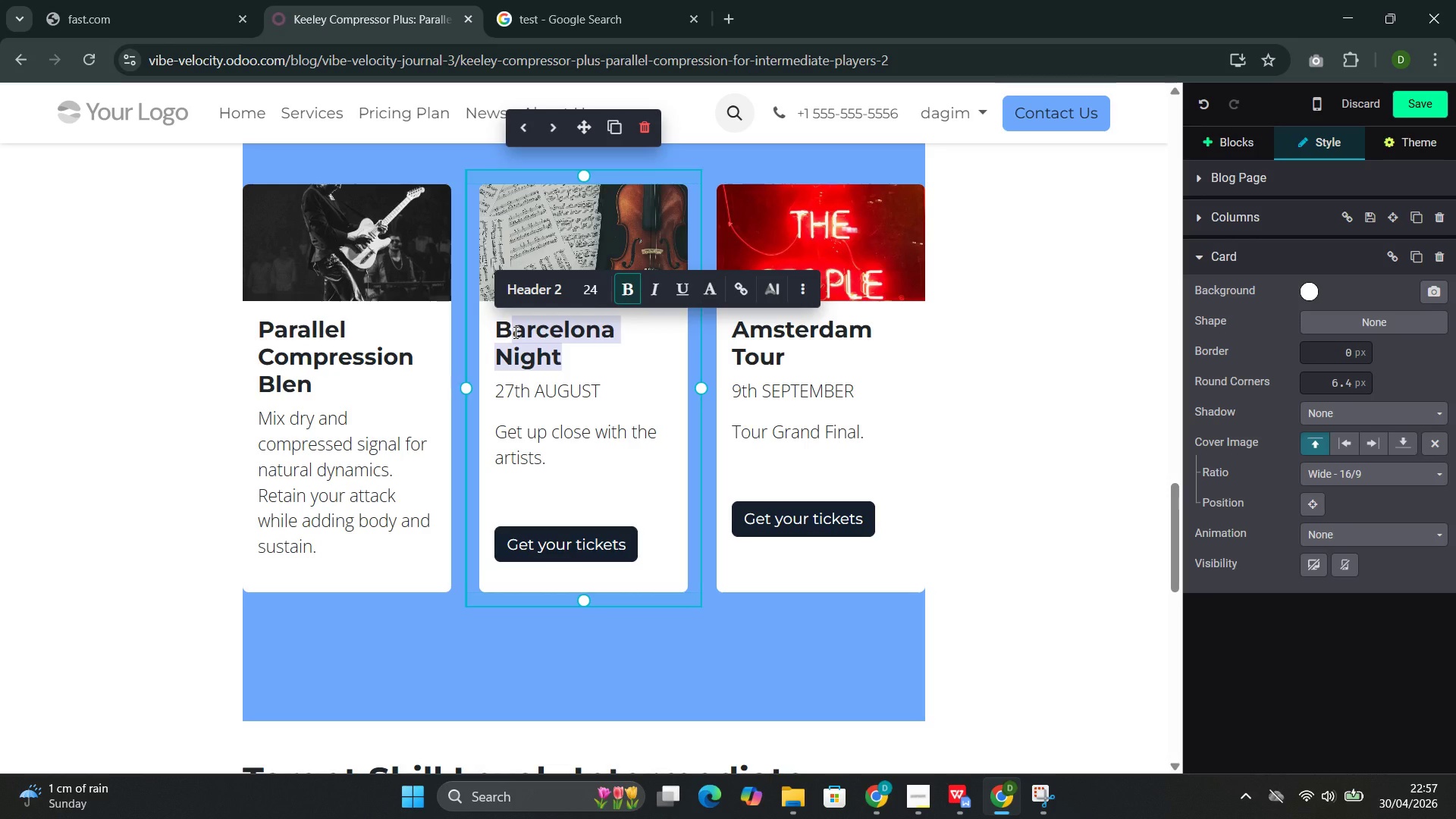 
key(Backspace)
key(Backspace)
type(Sin)
 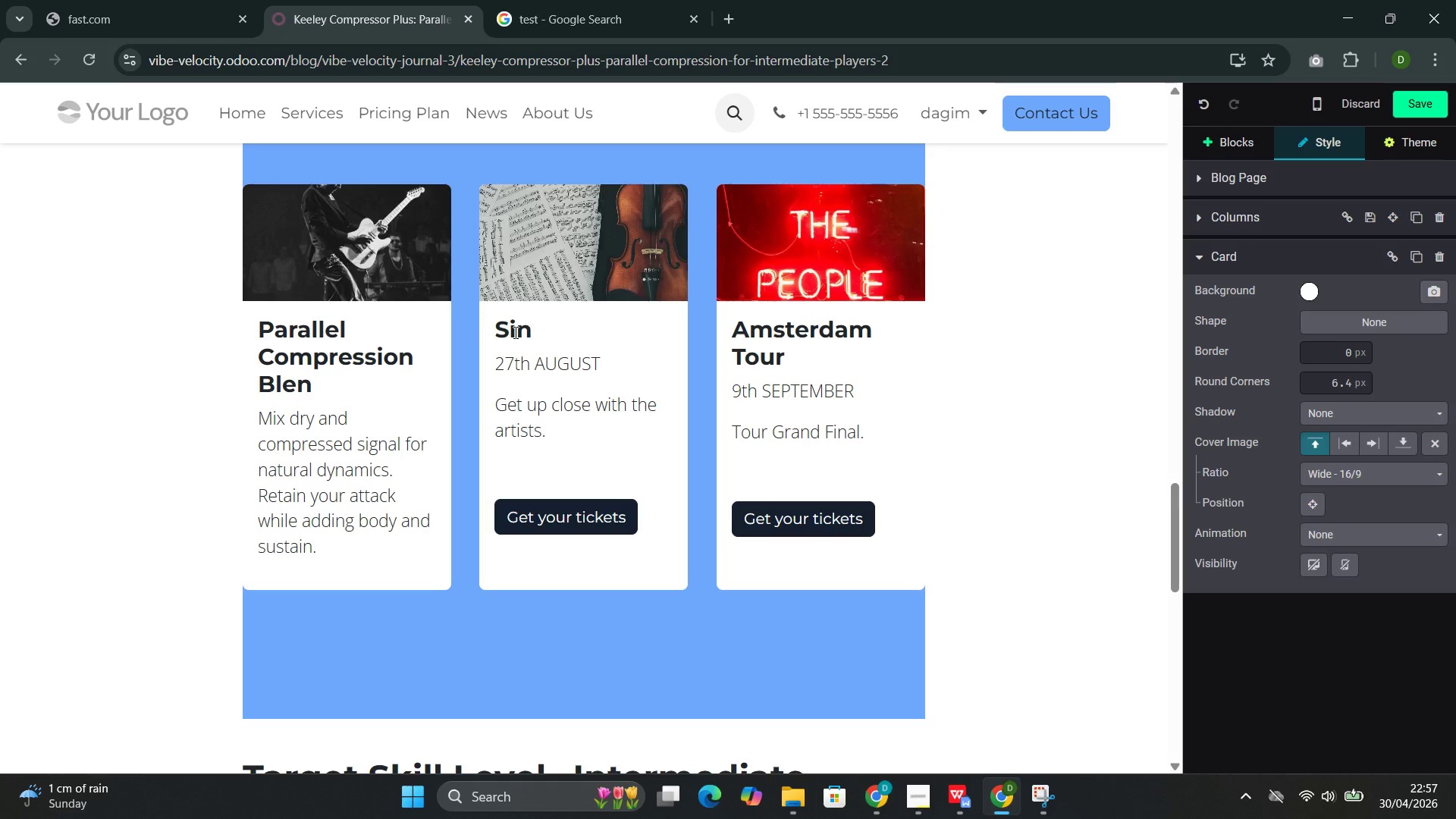 
type(gle-Coil/Humbu)
 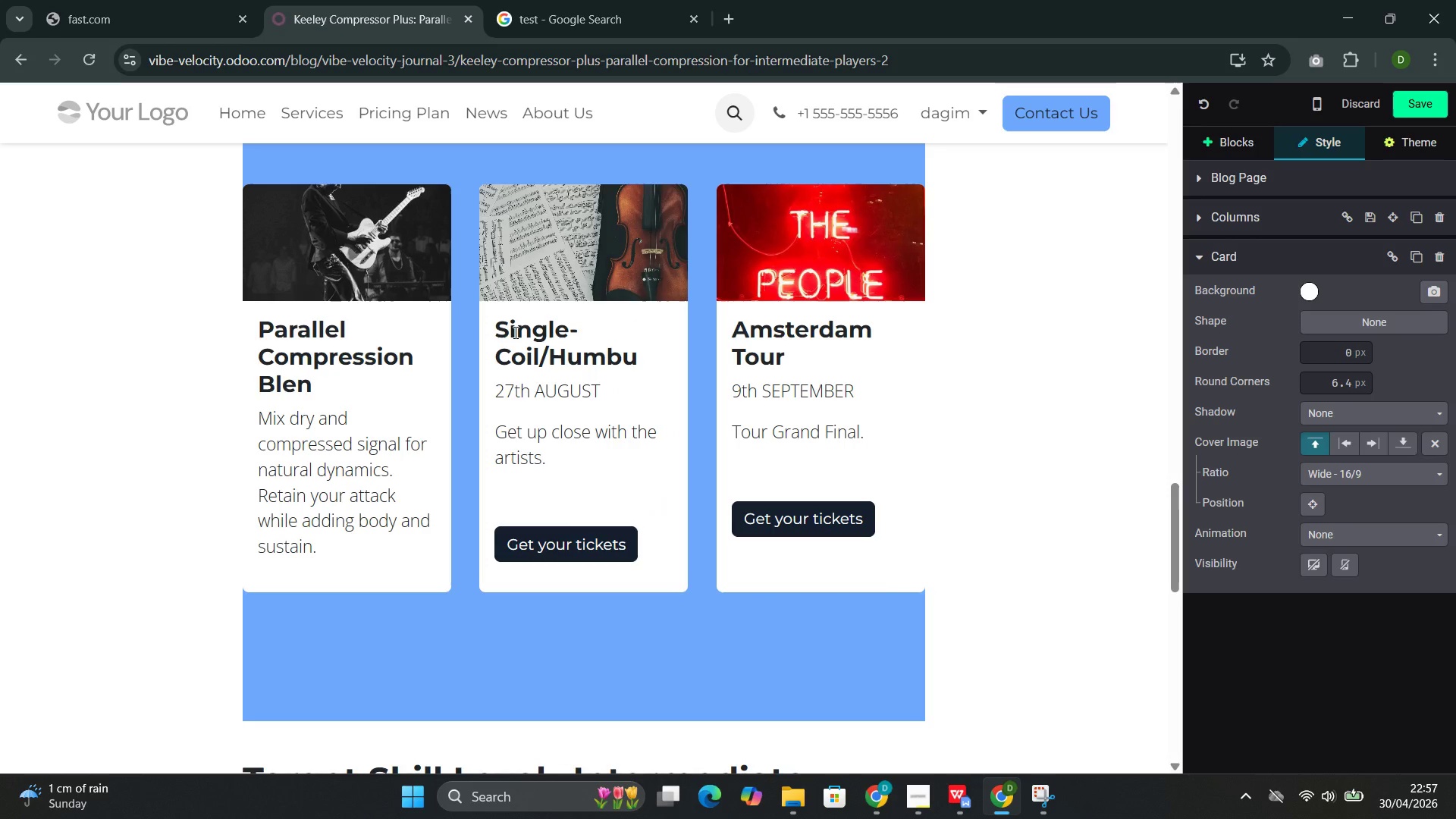 
type(cker Swith)
 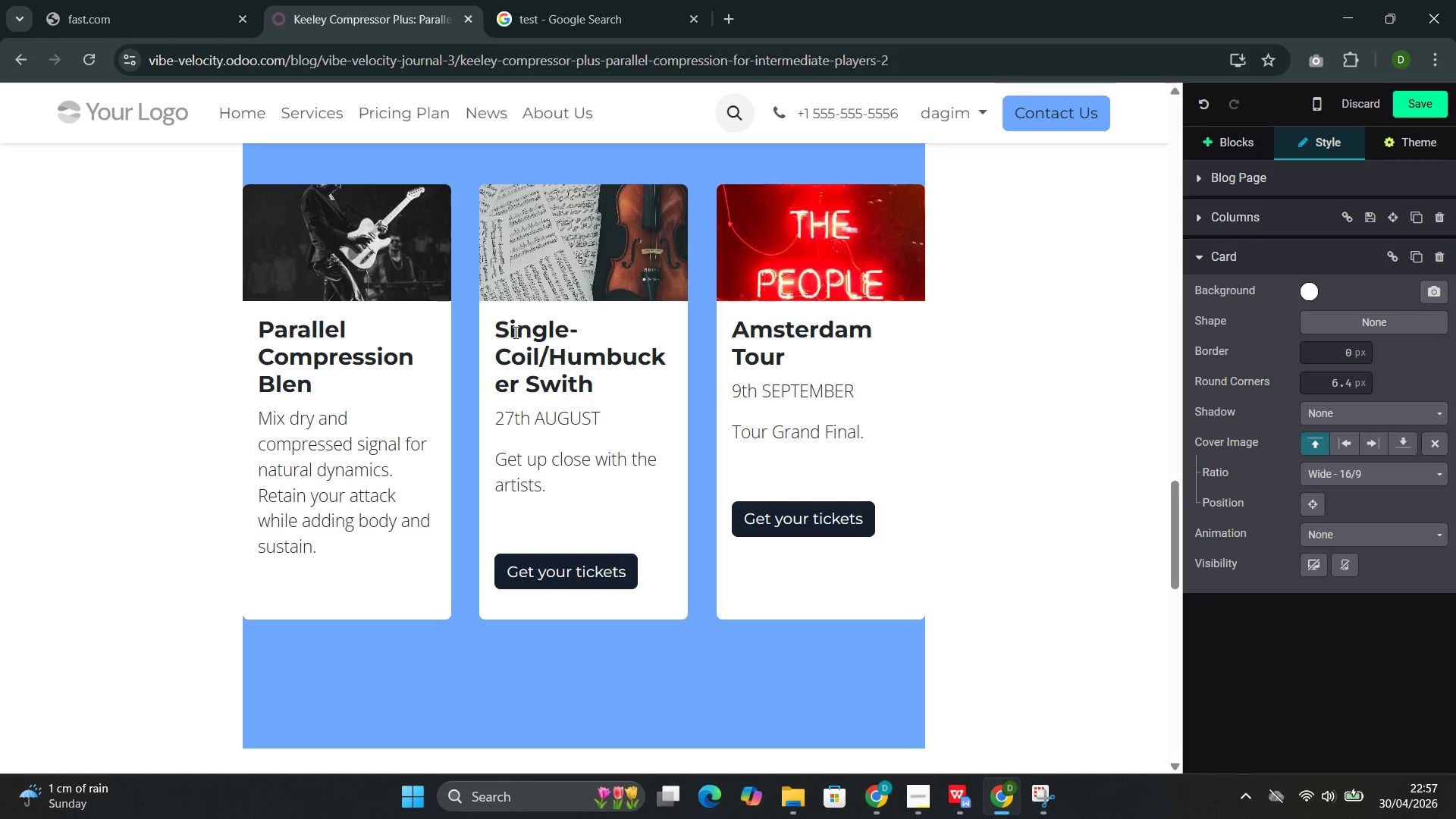 
key(ArrowLeft)
 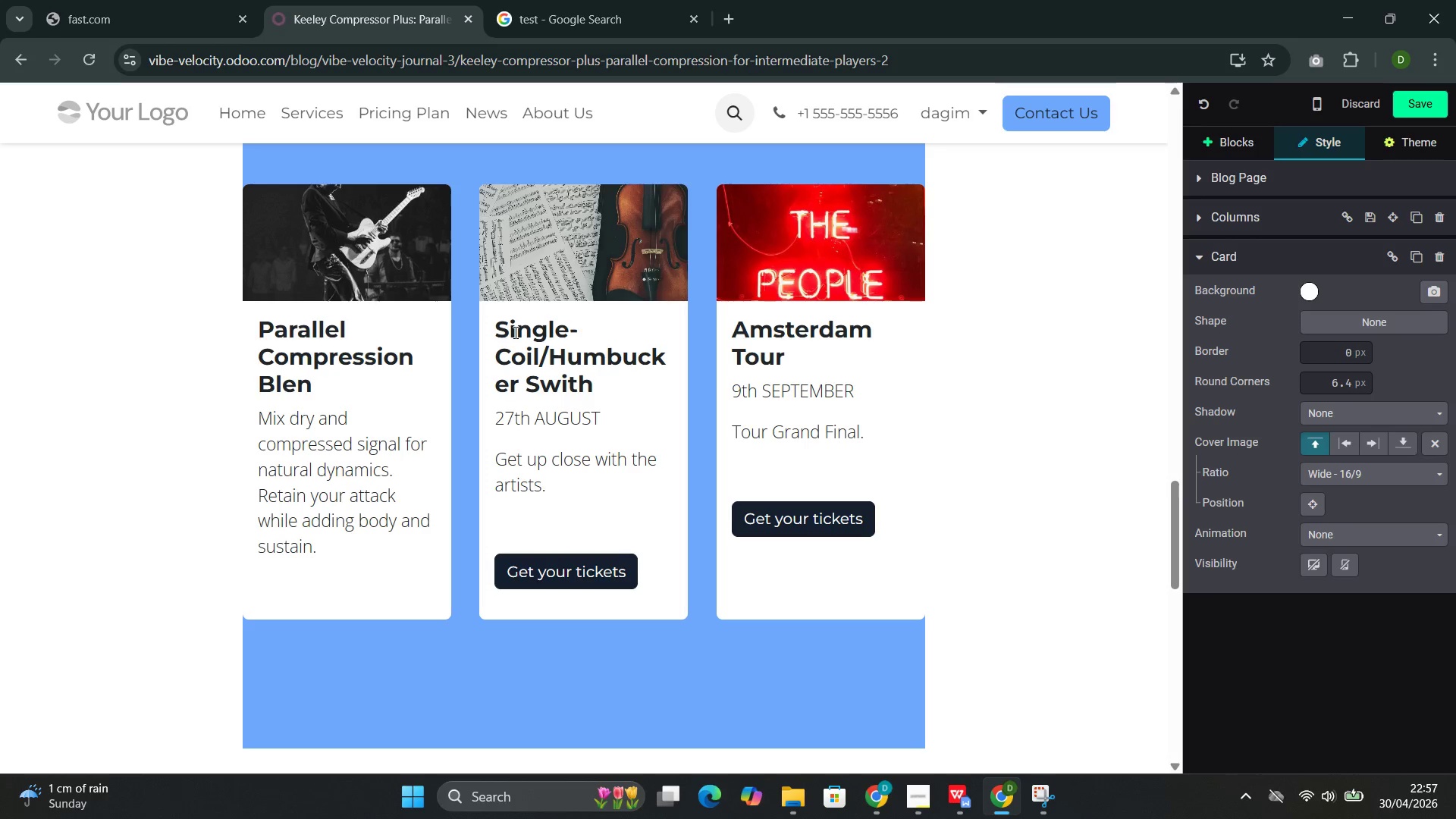 
key(C)
 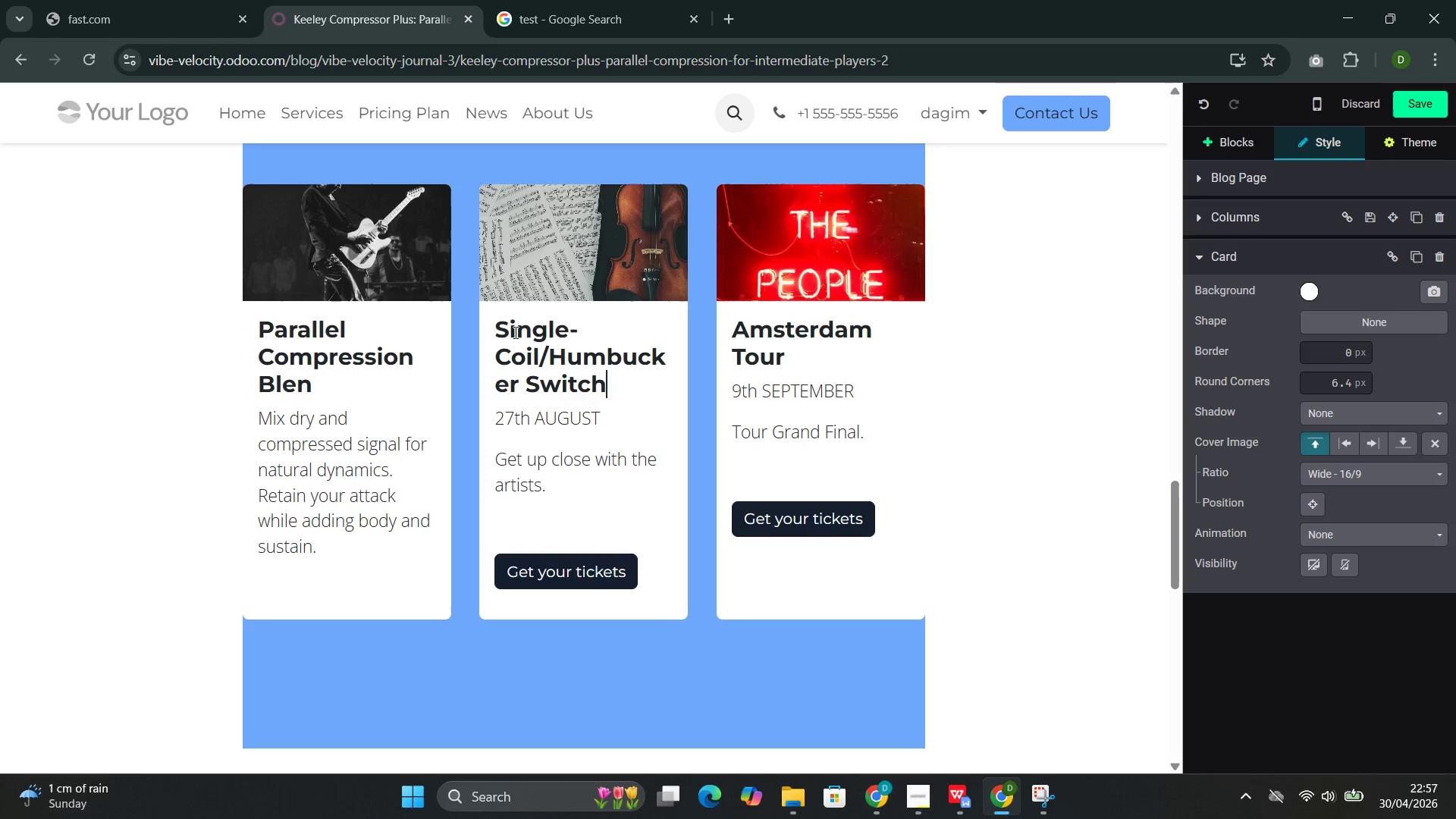 
key(ArrowRight)
 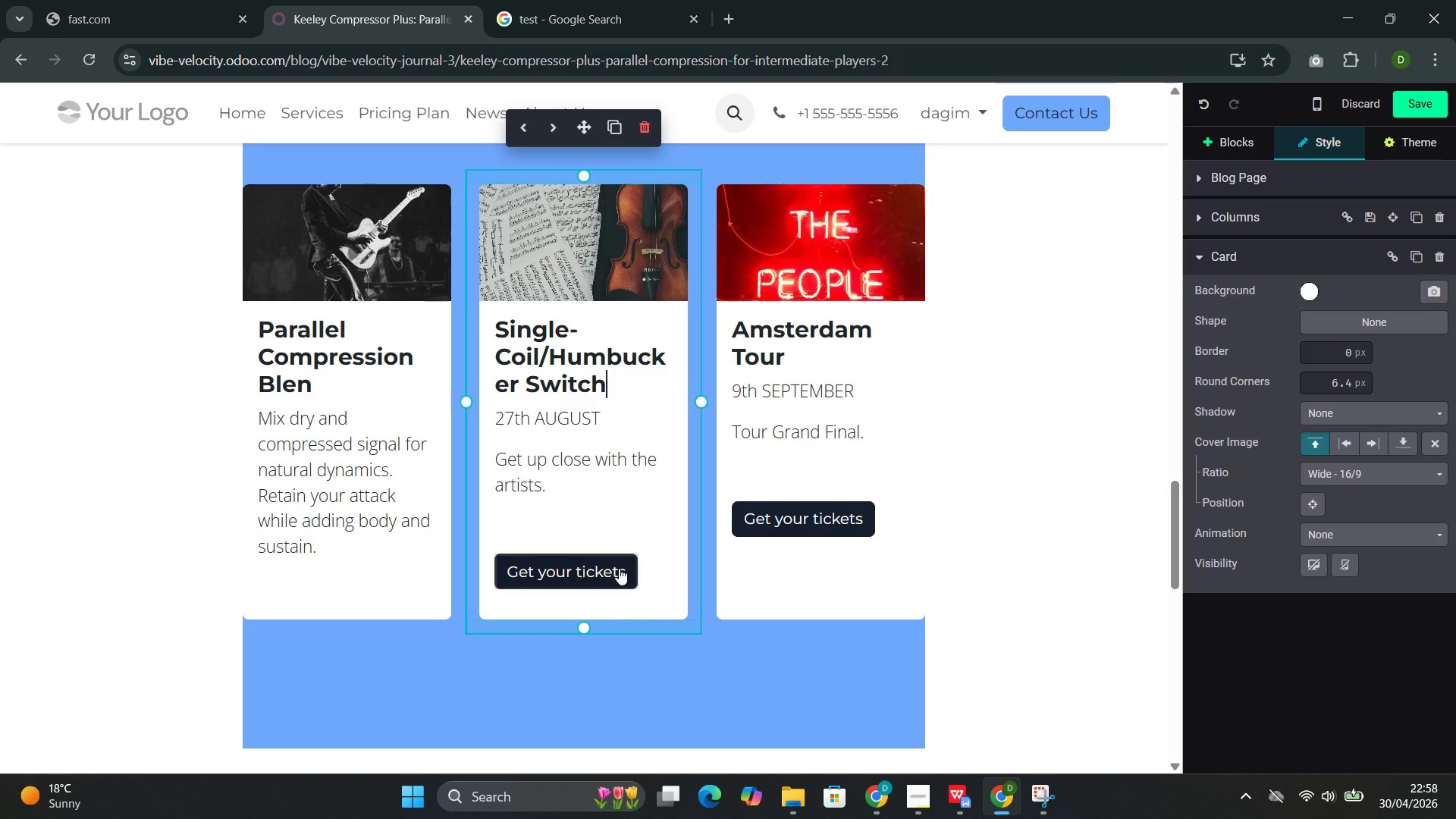 
left_click_drag(start_coordinate=[634, 571], to_coordinate=[500, 417])
 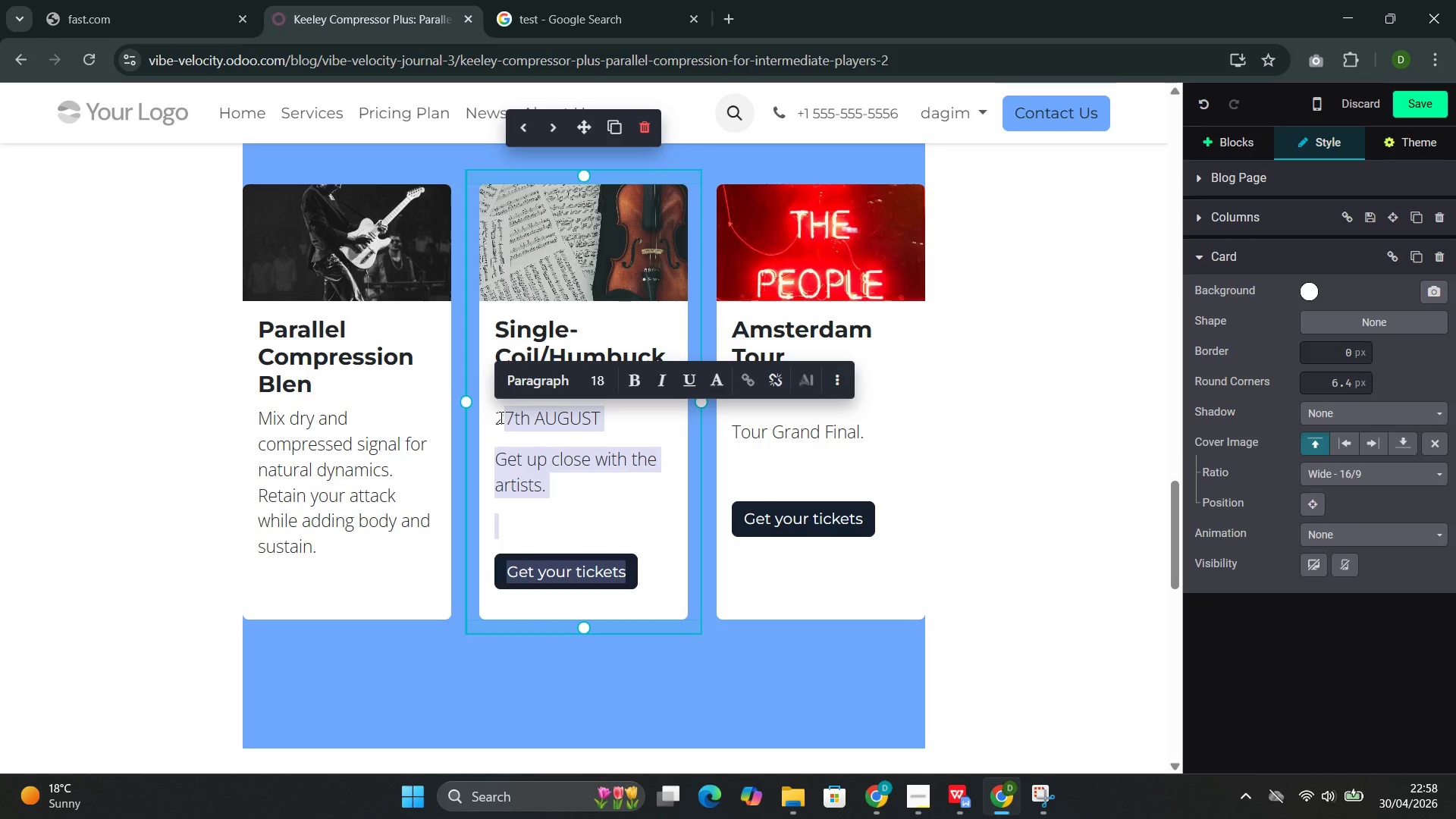 
key(Backspace)
key(Backspace)
type(Ot)
key(Backspace)
type(ptimize C)
key(Backspace)
type(co)
 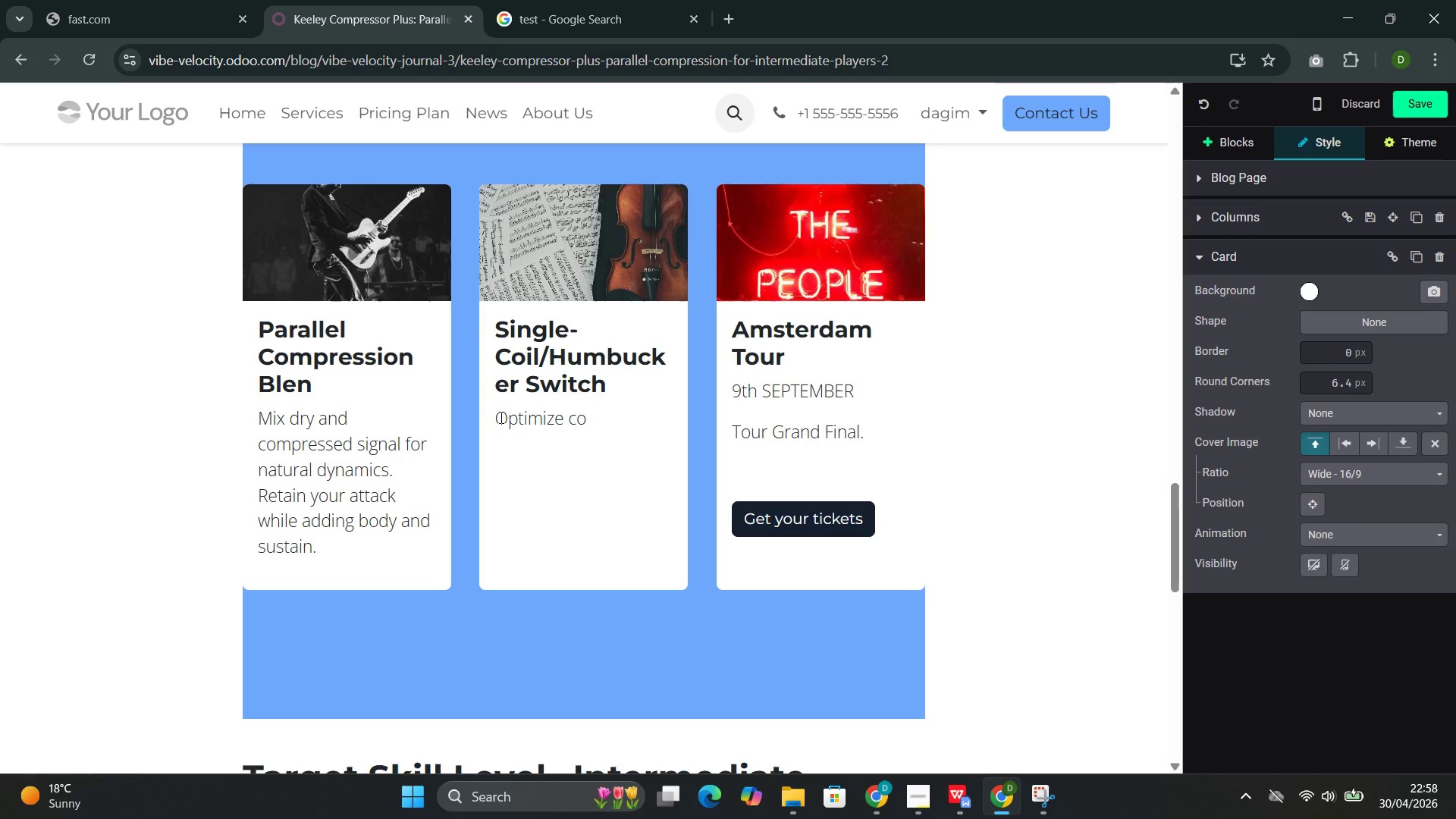 
key(M)
 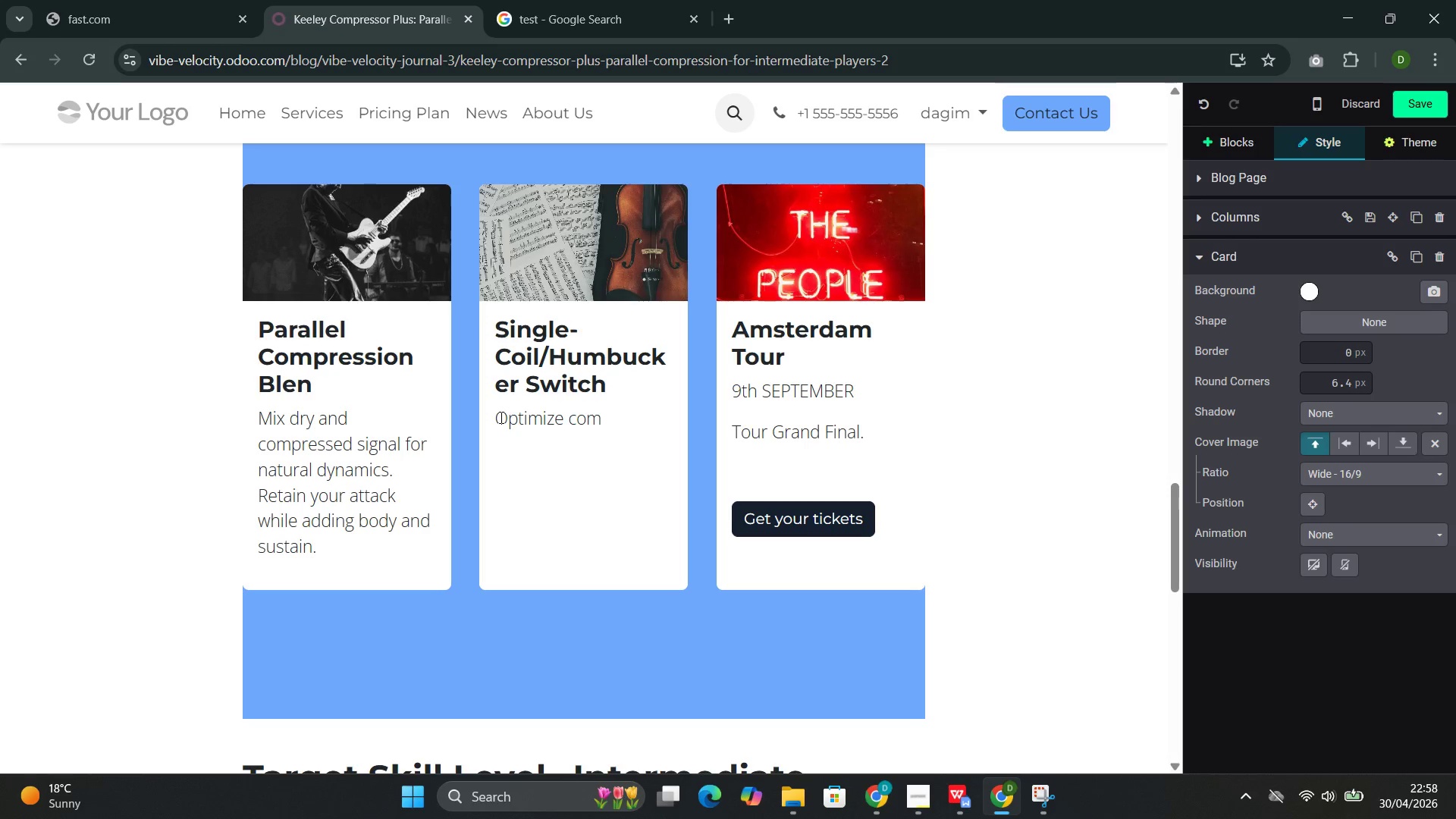 
type(pression response for your specific pickup type)
 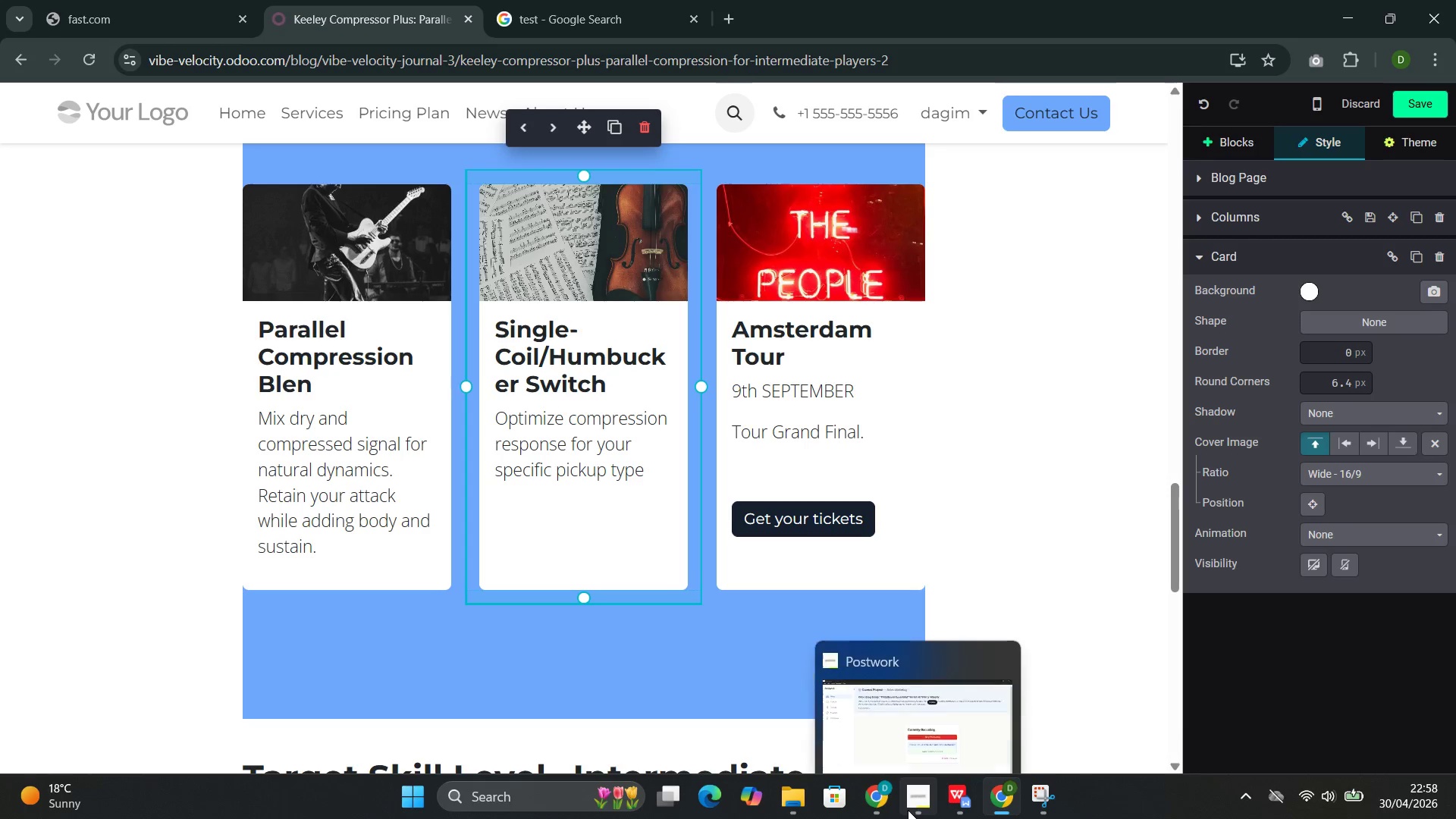 
left_click([865, 723])